 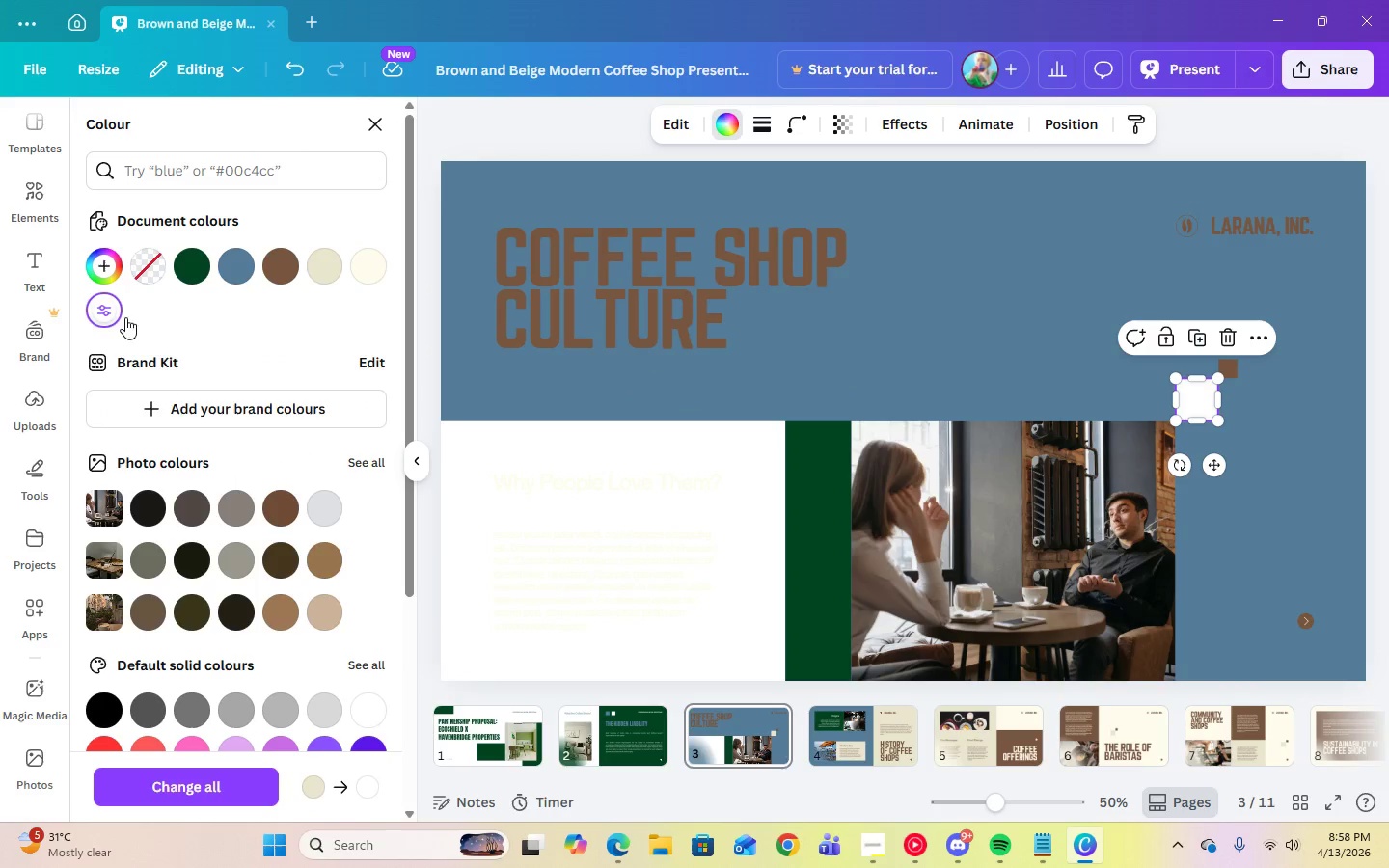 
left_click([1225, 366])
 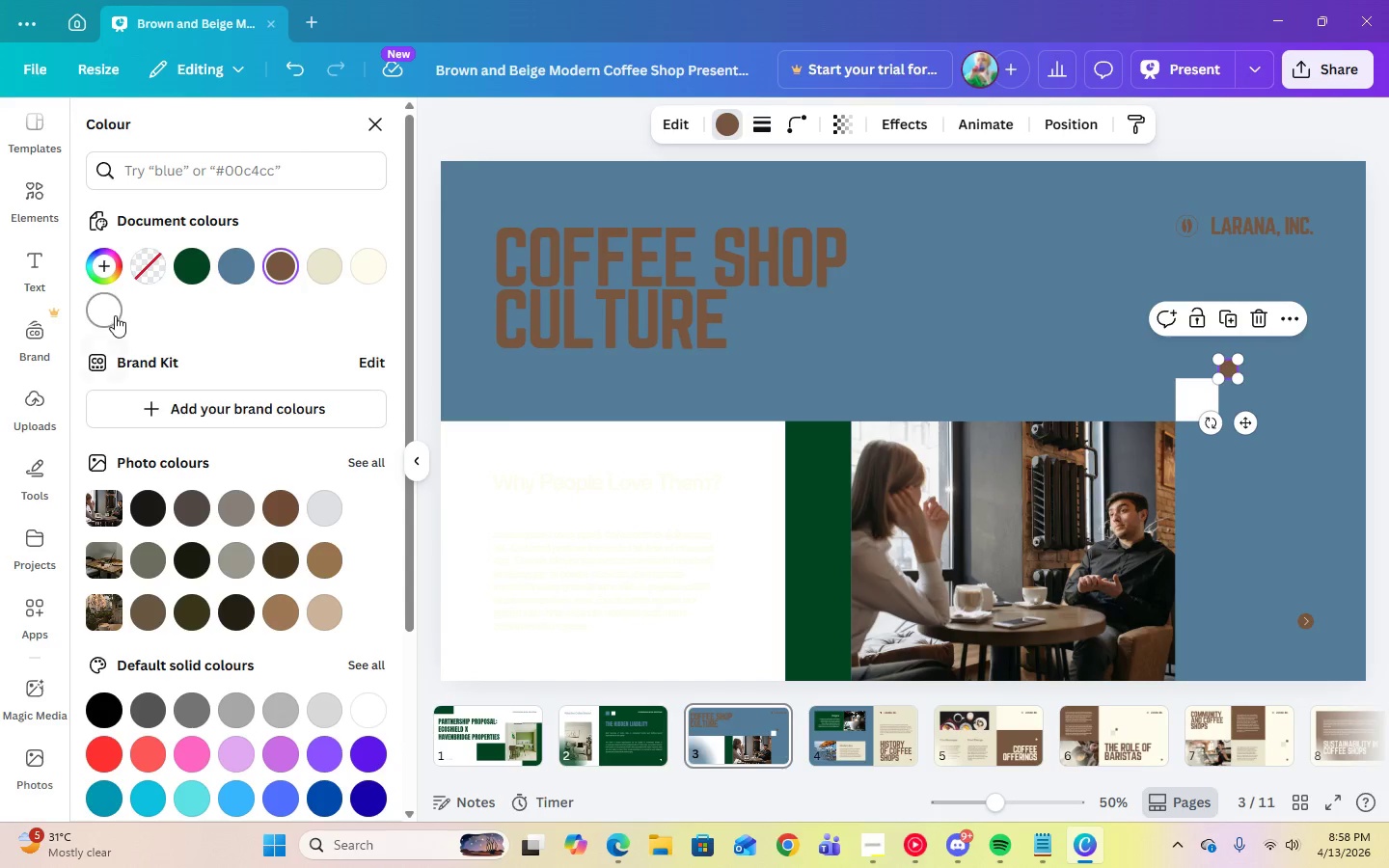 
left_click([115, 315])
 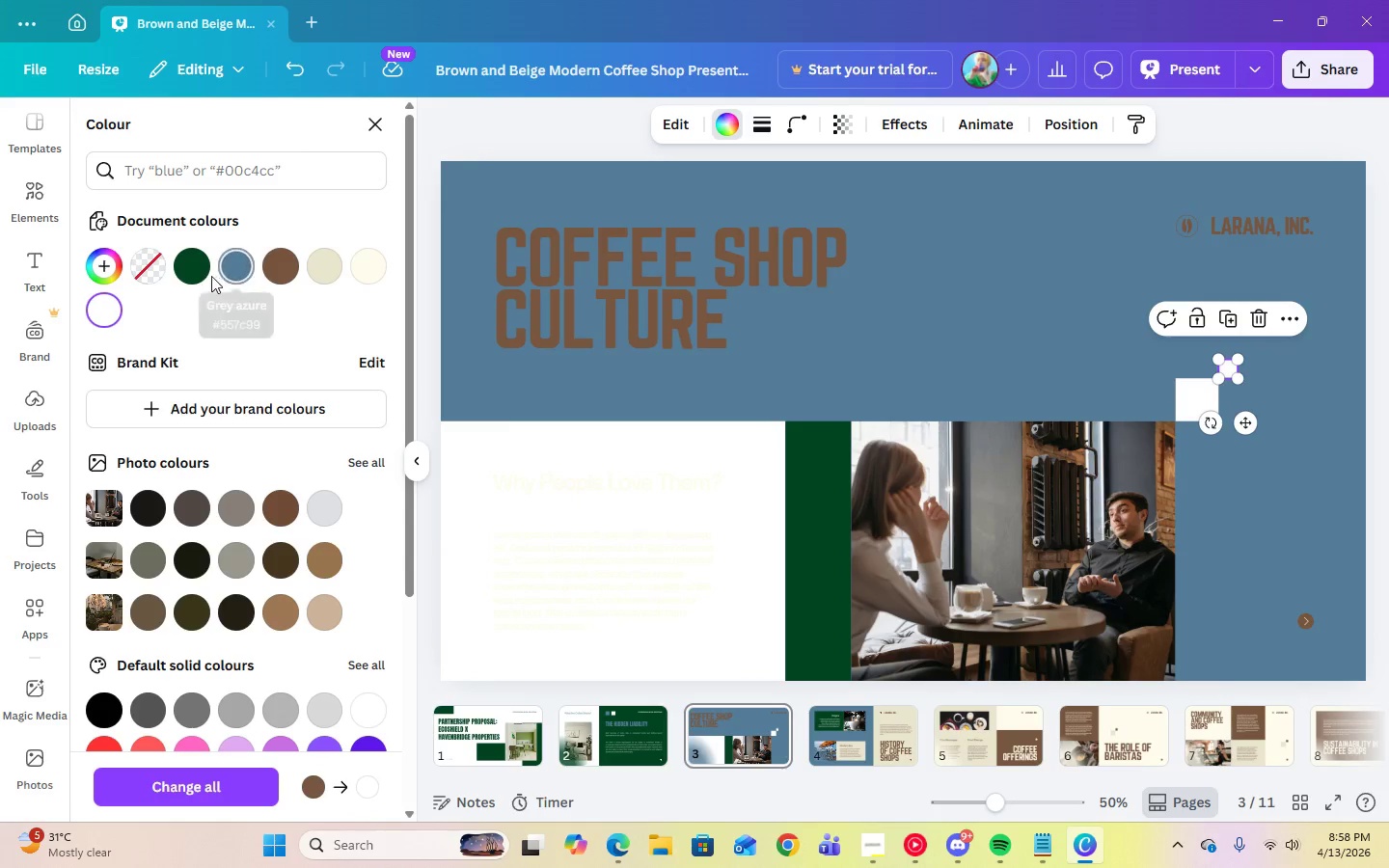 
left_click([200, 273])
 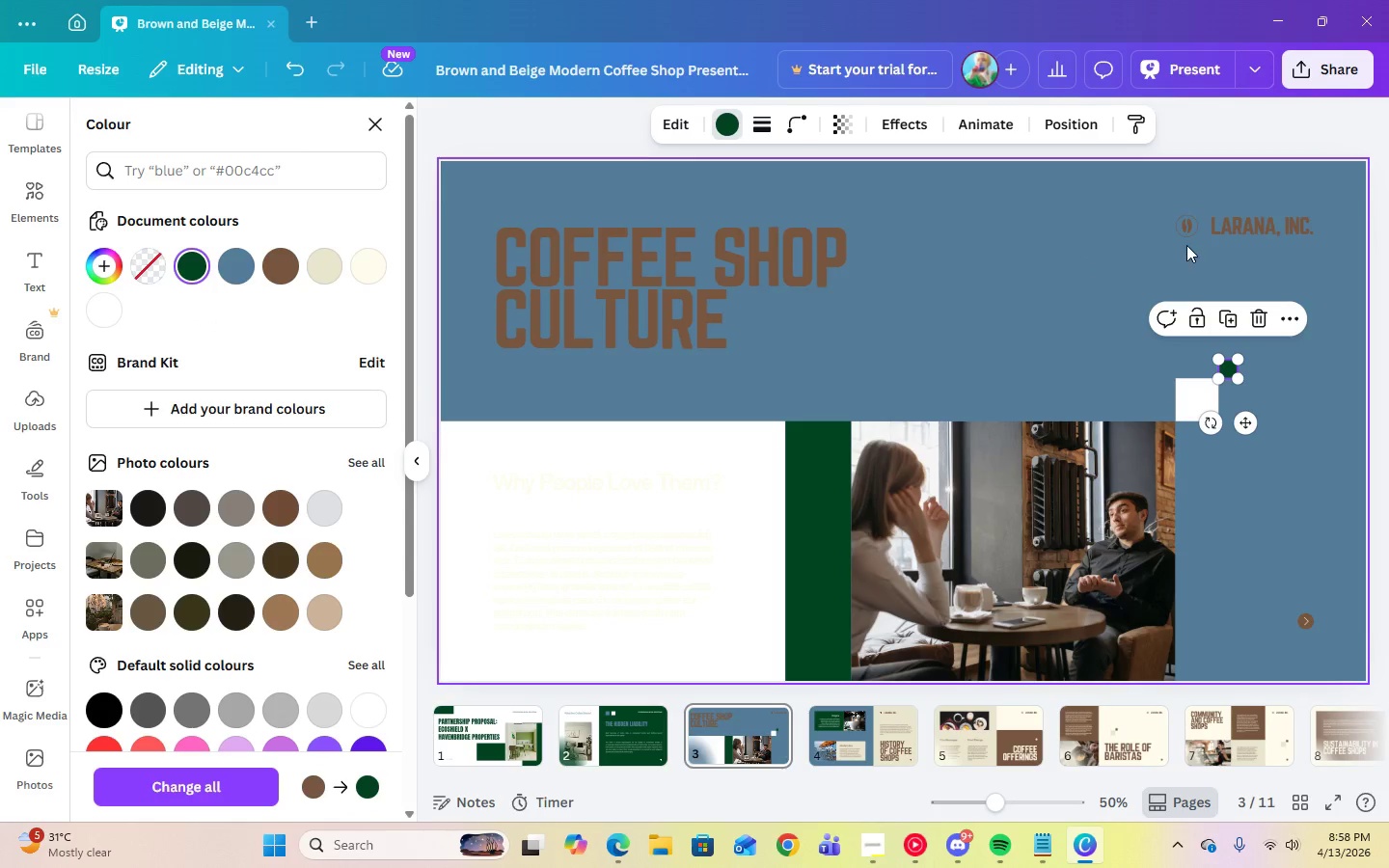 
left_click([1187, 231])
 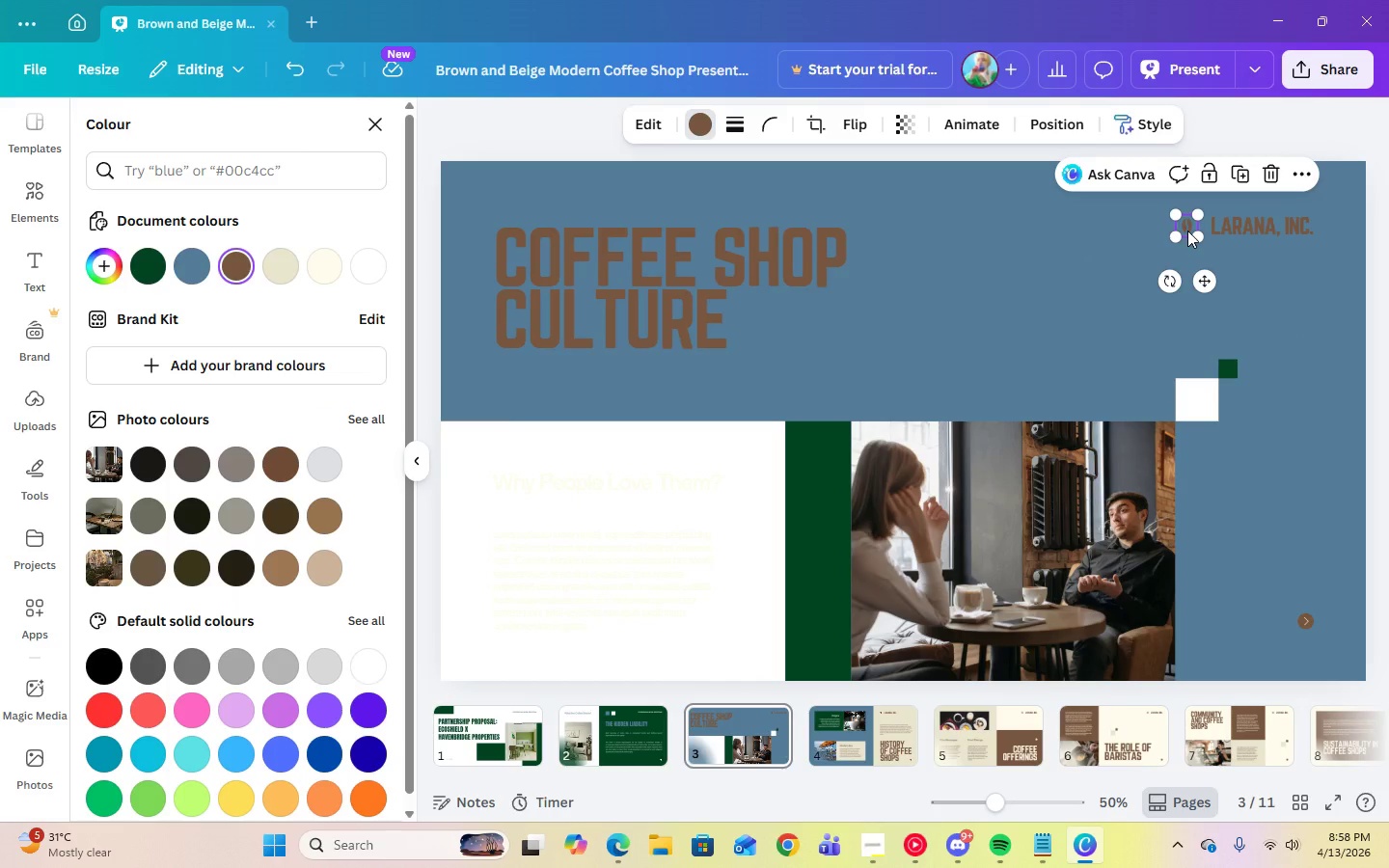 
key(Delete)
 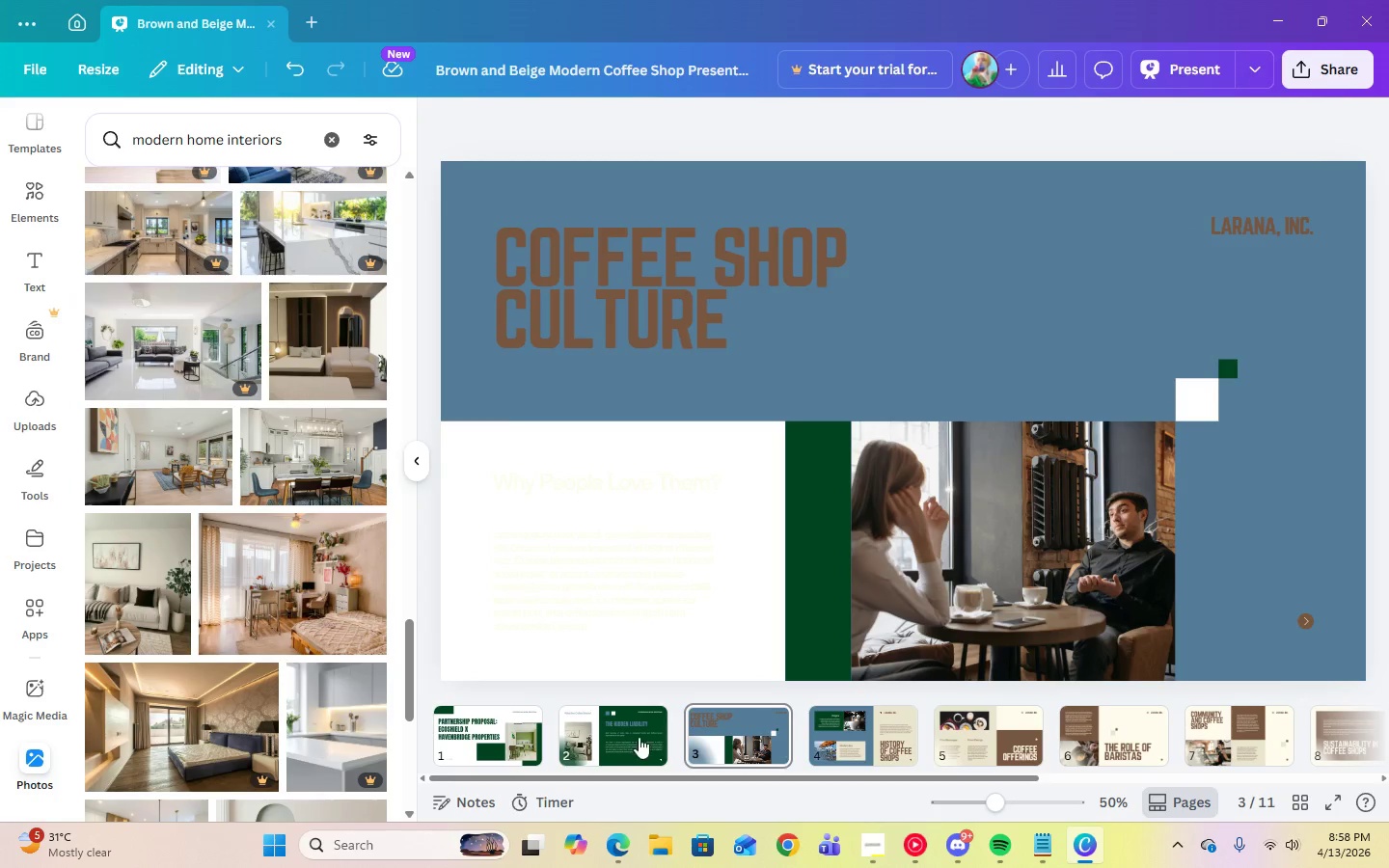 
left_click([611, 747])
 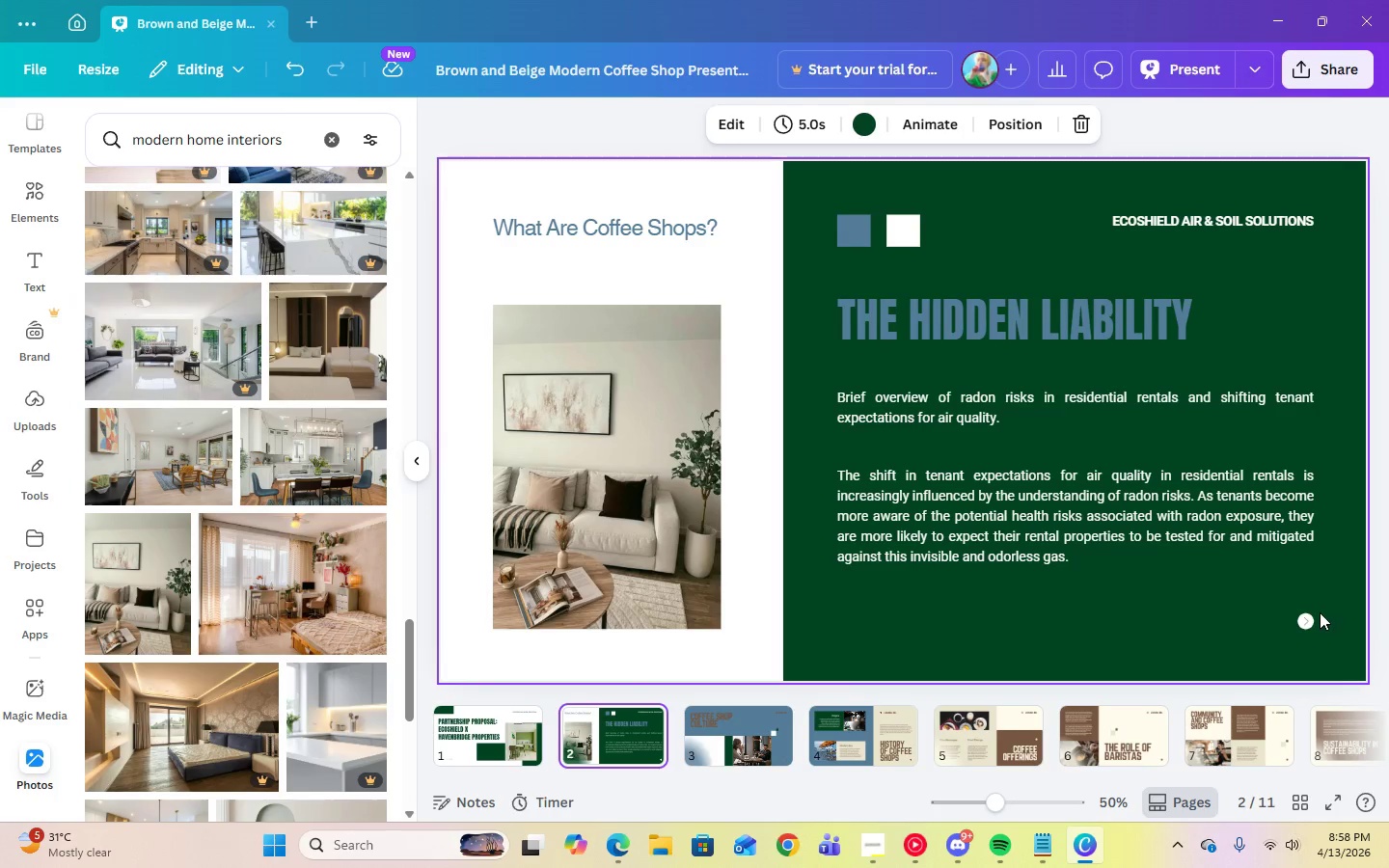 
left_click([1306, 615])
 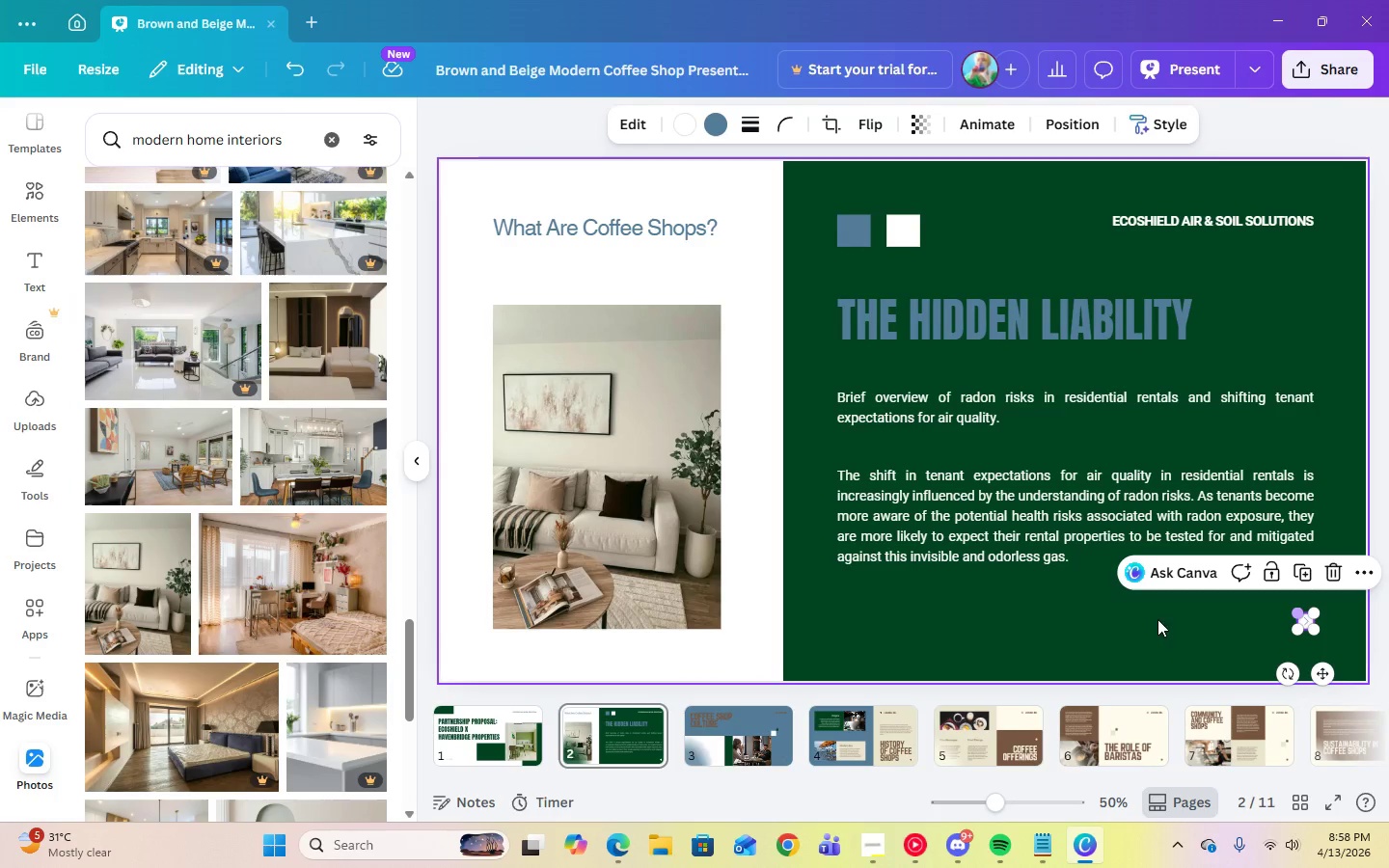 
left_click([1103, 623])
 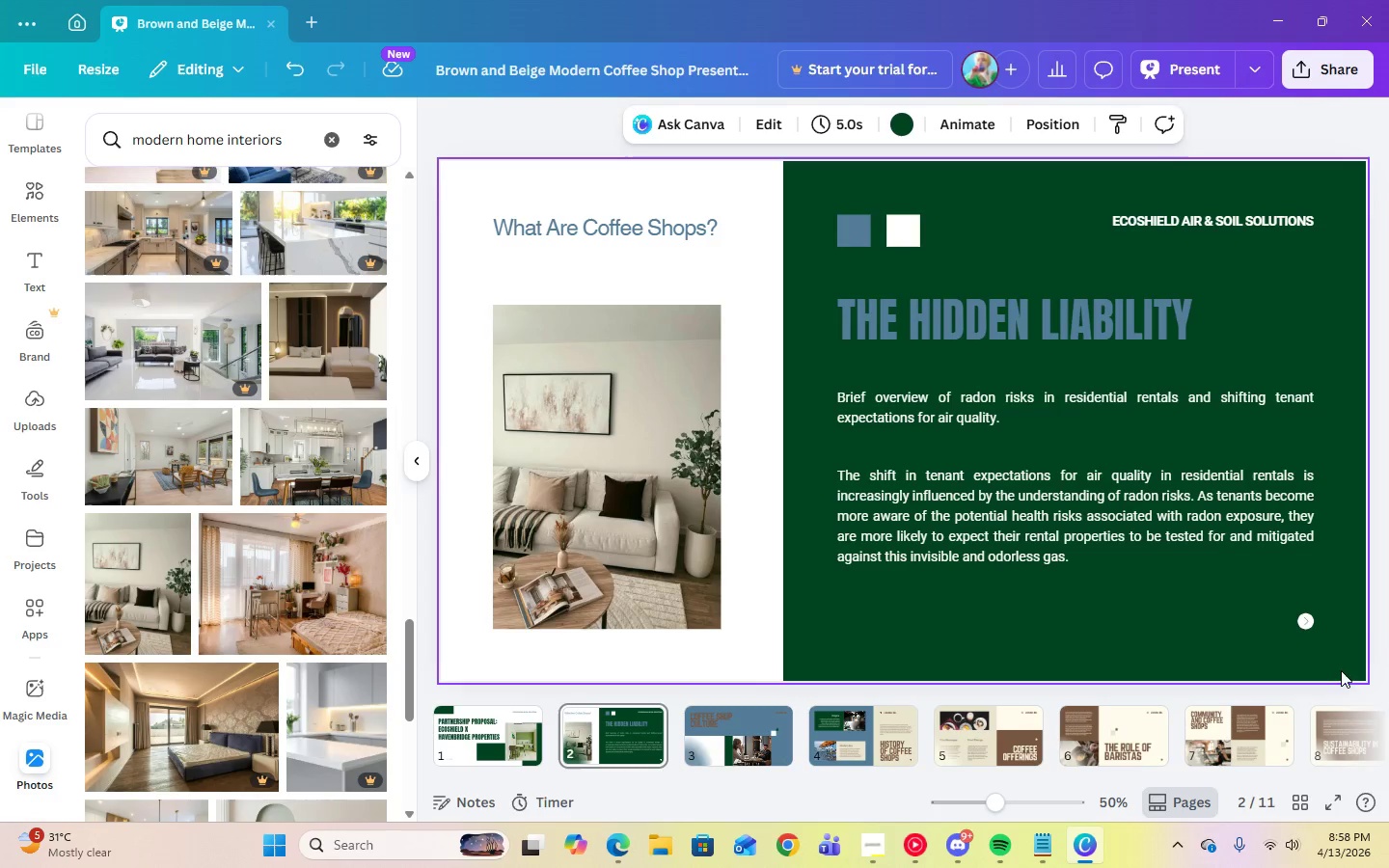 
left_click([720, 749])
 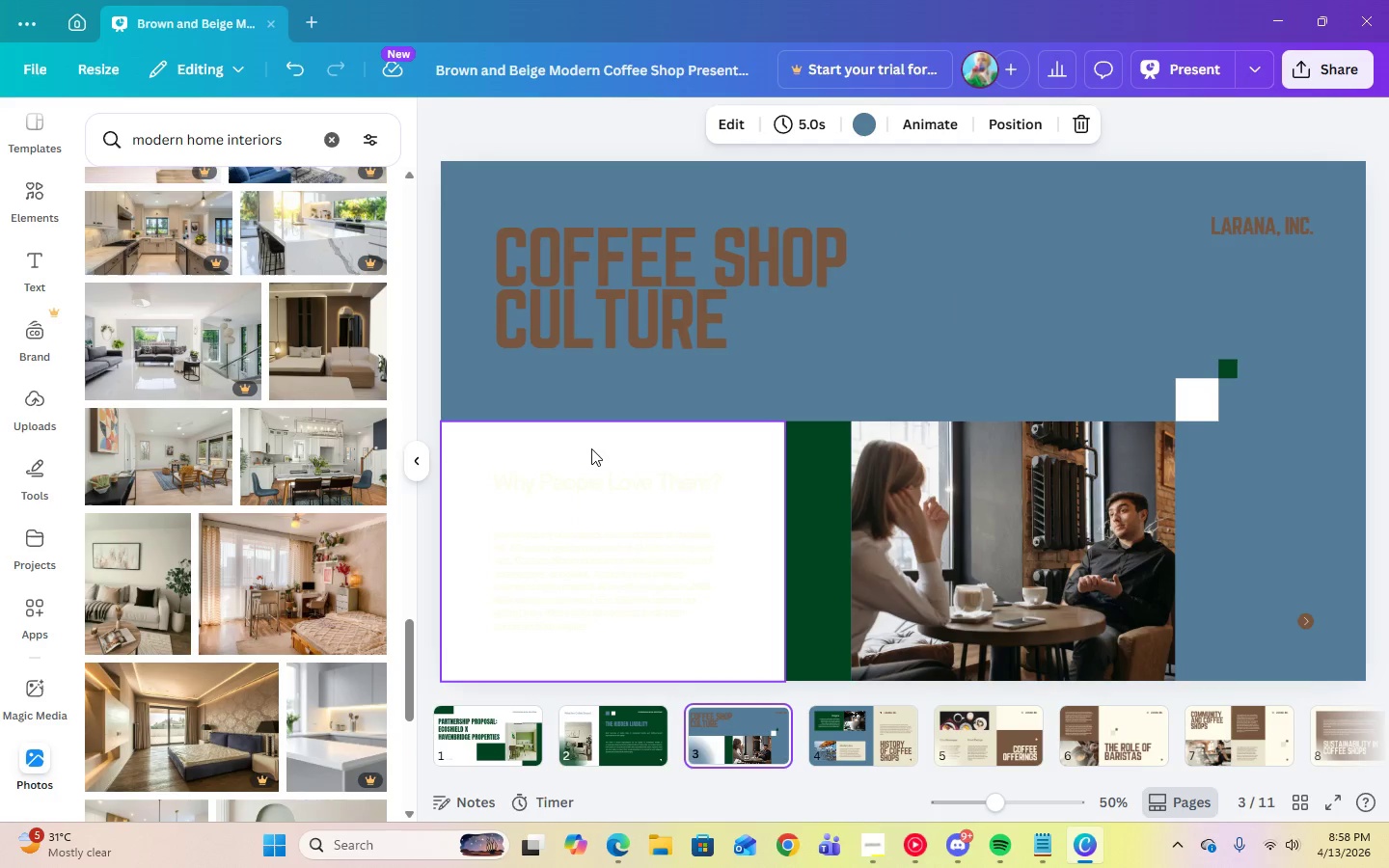 
left_click([588, 480])
 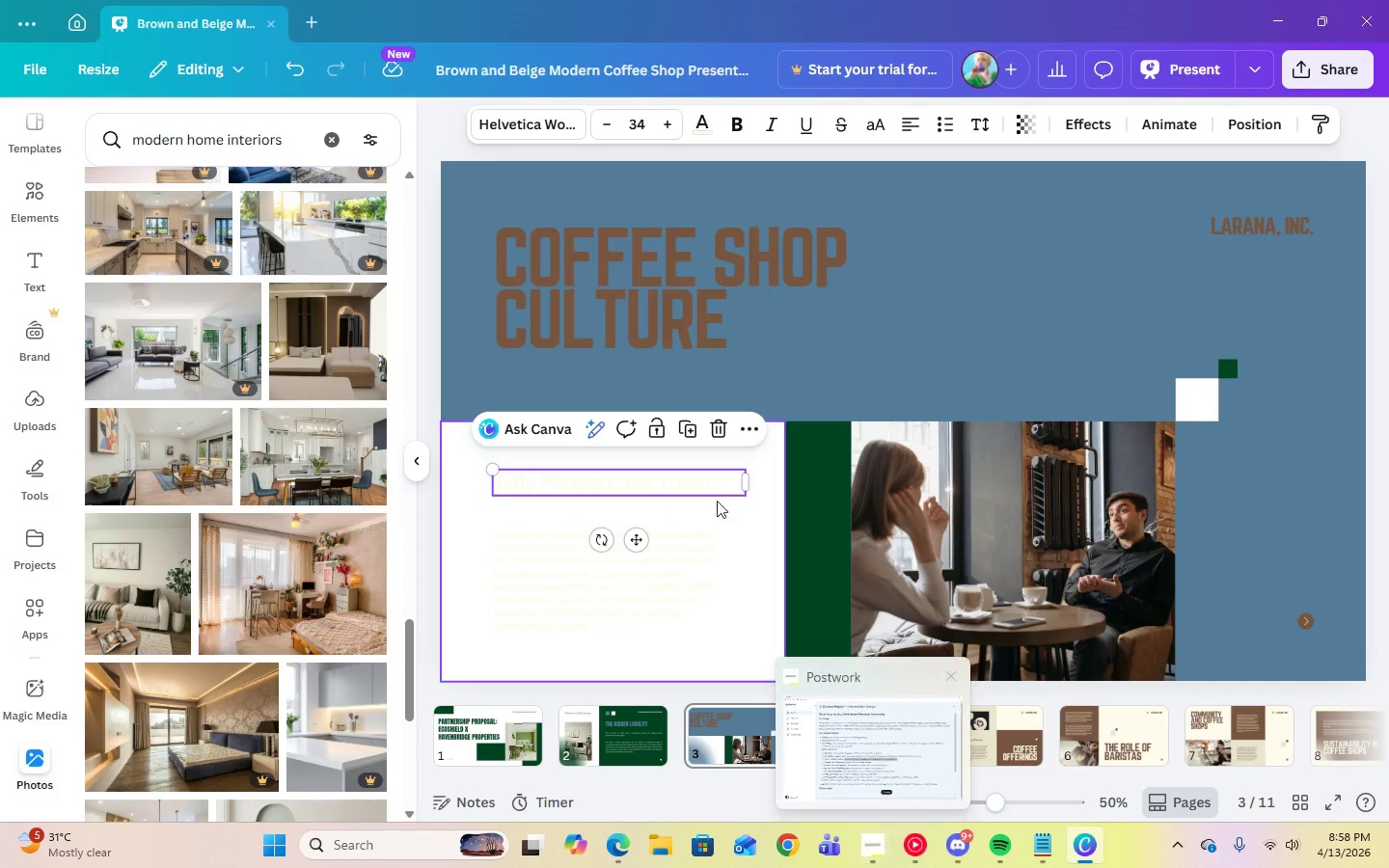 
left_click([674, 342])
 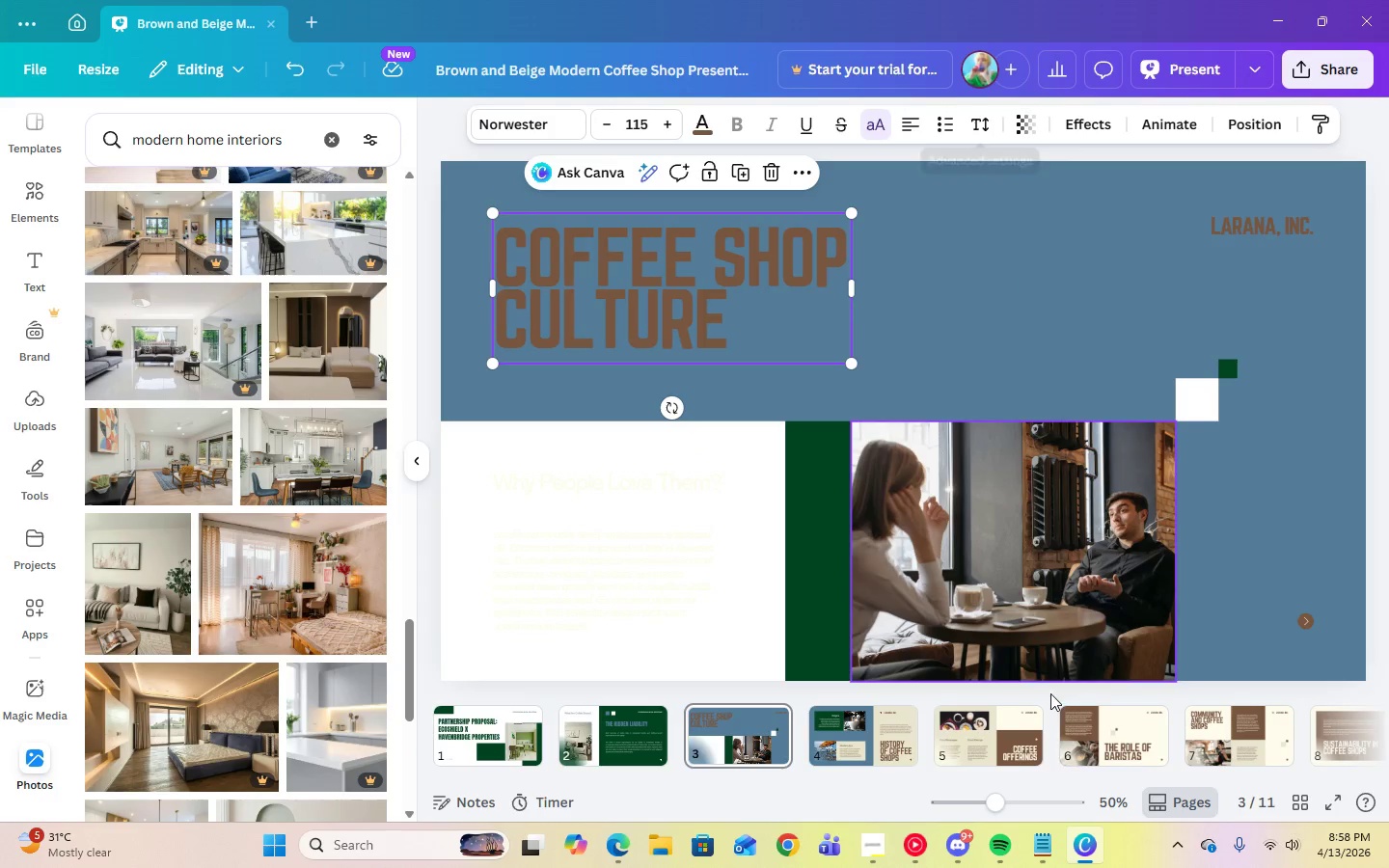 
left_click([884, 849])